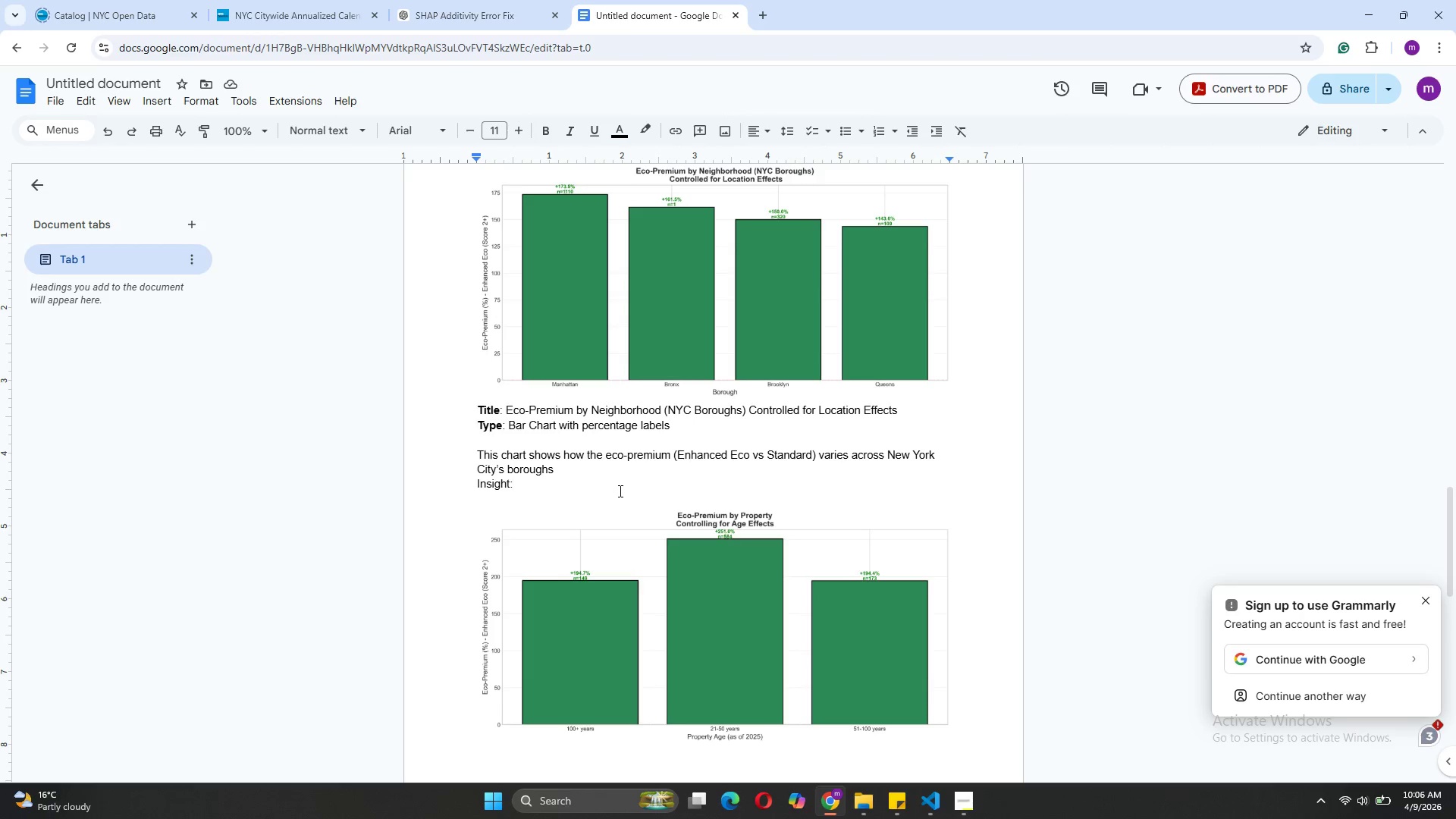 
type( thew)
 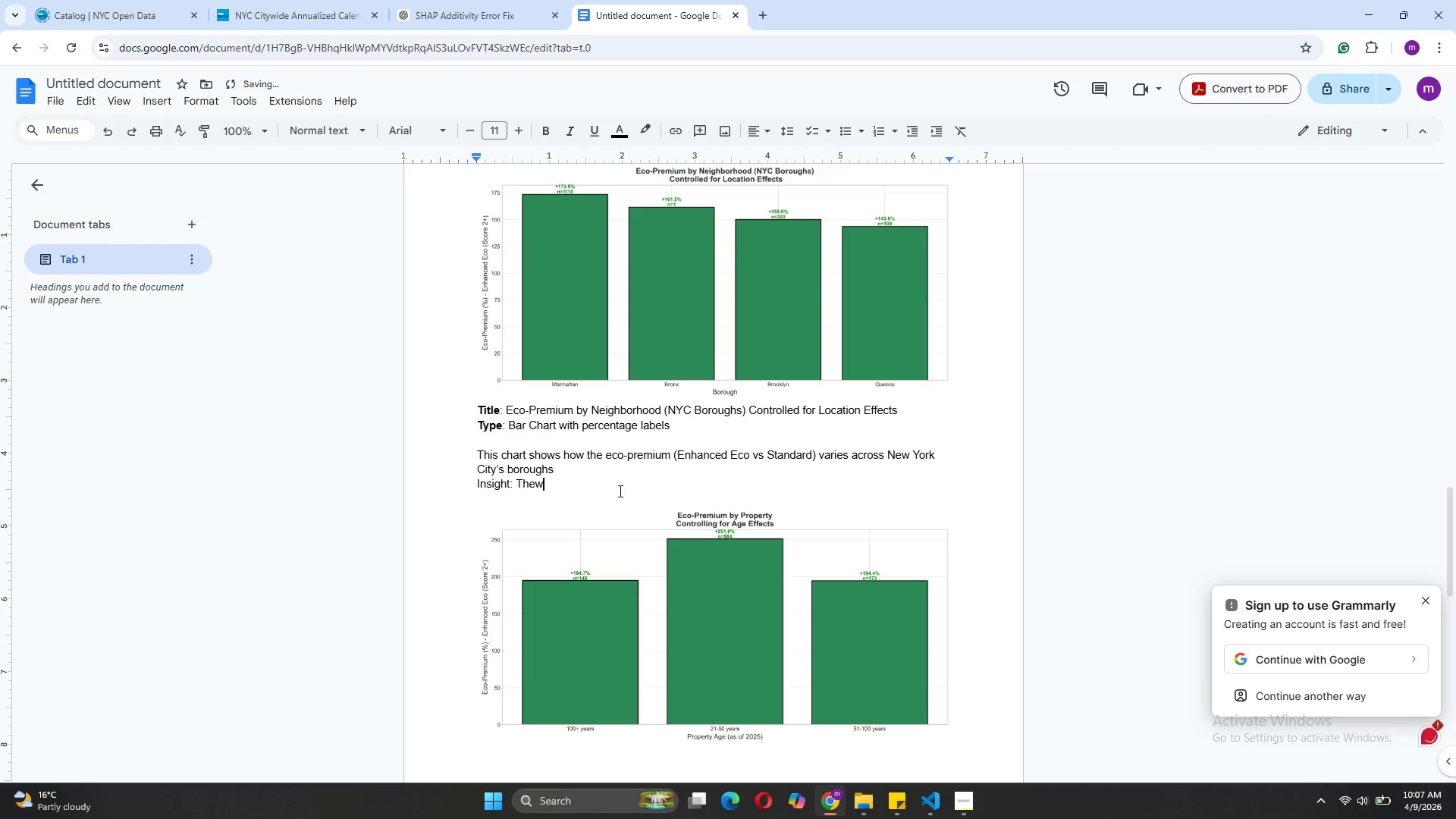 
hold_key(key=CapsLock, duration=0.36)
 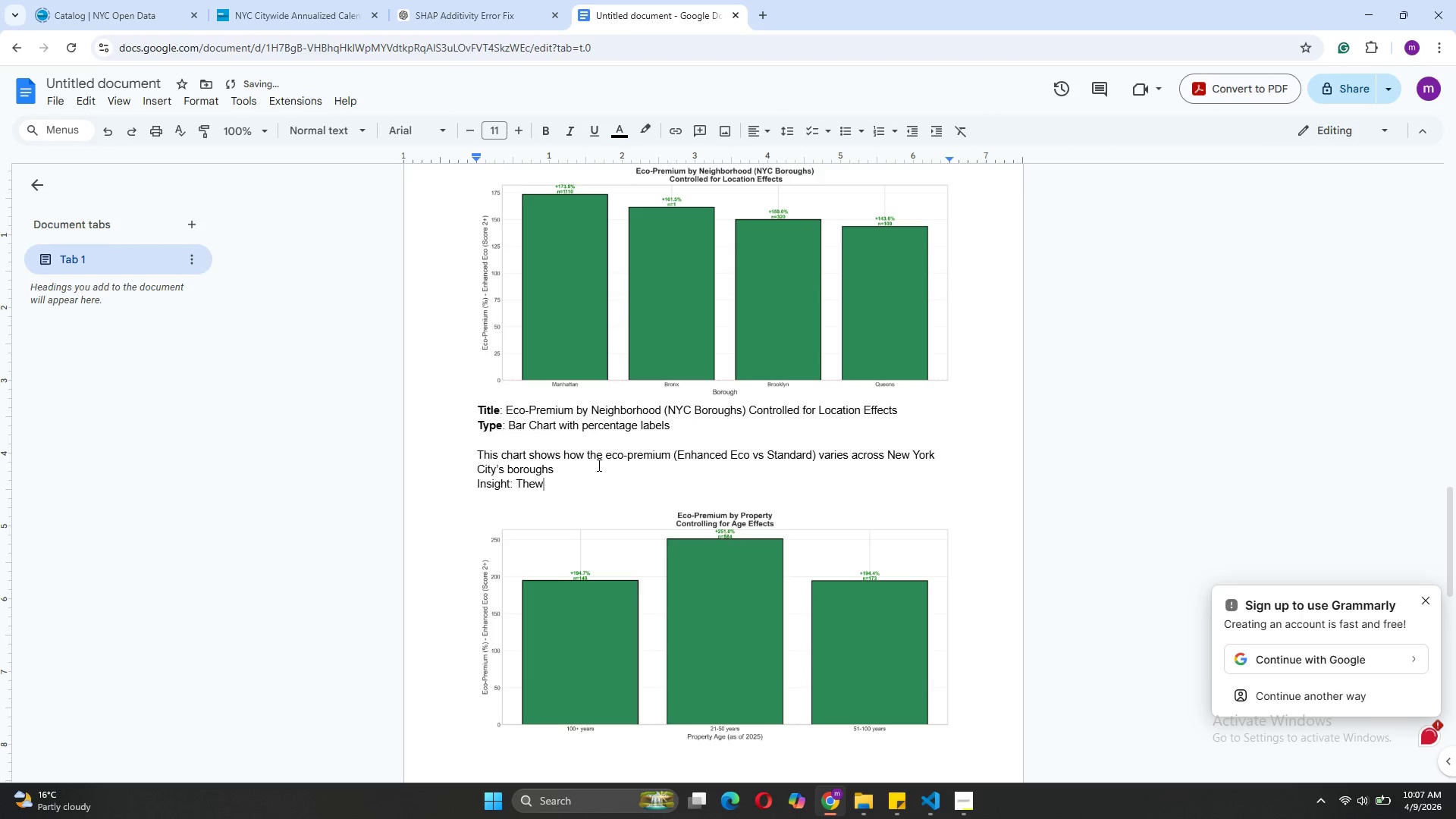 
key(Backspace)
 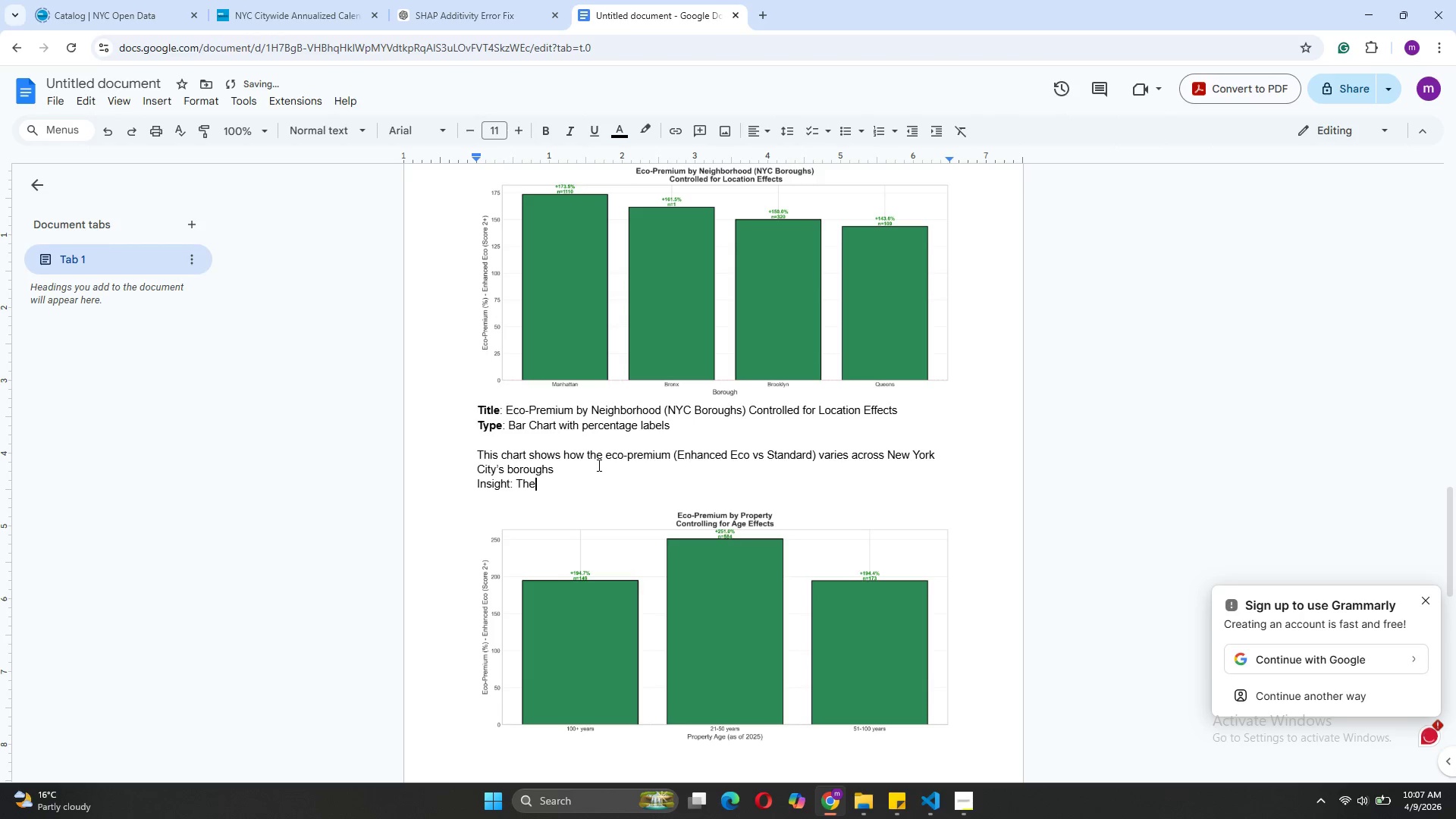 
key(Space)
 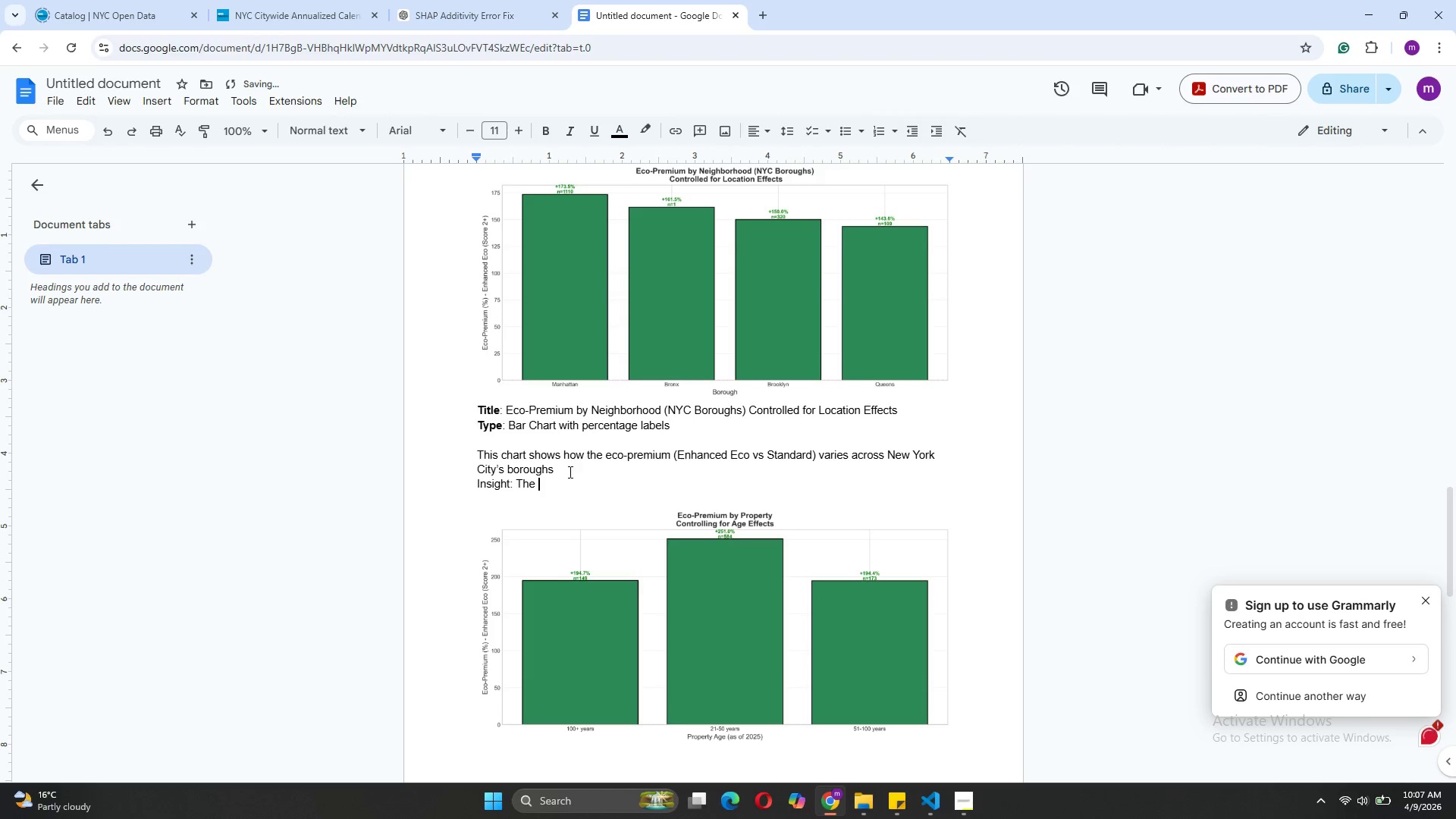 
left_click([566, 473])
 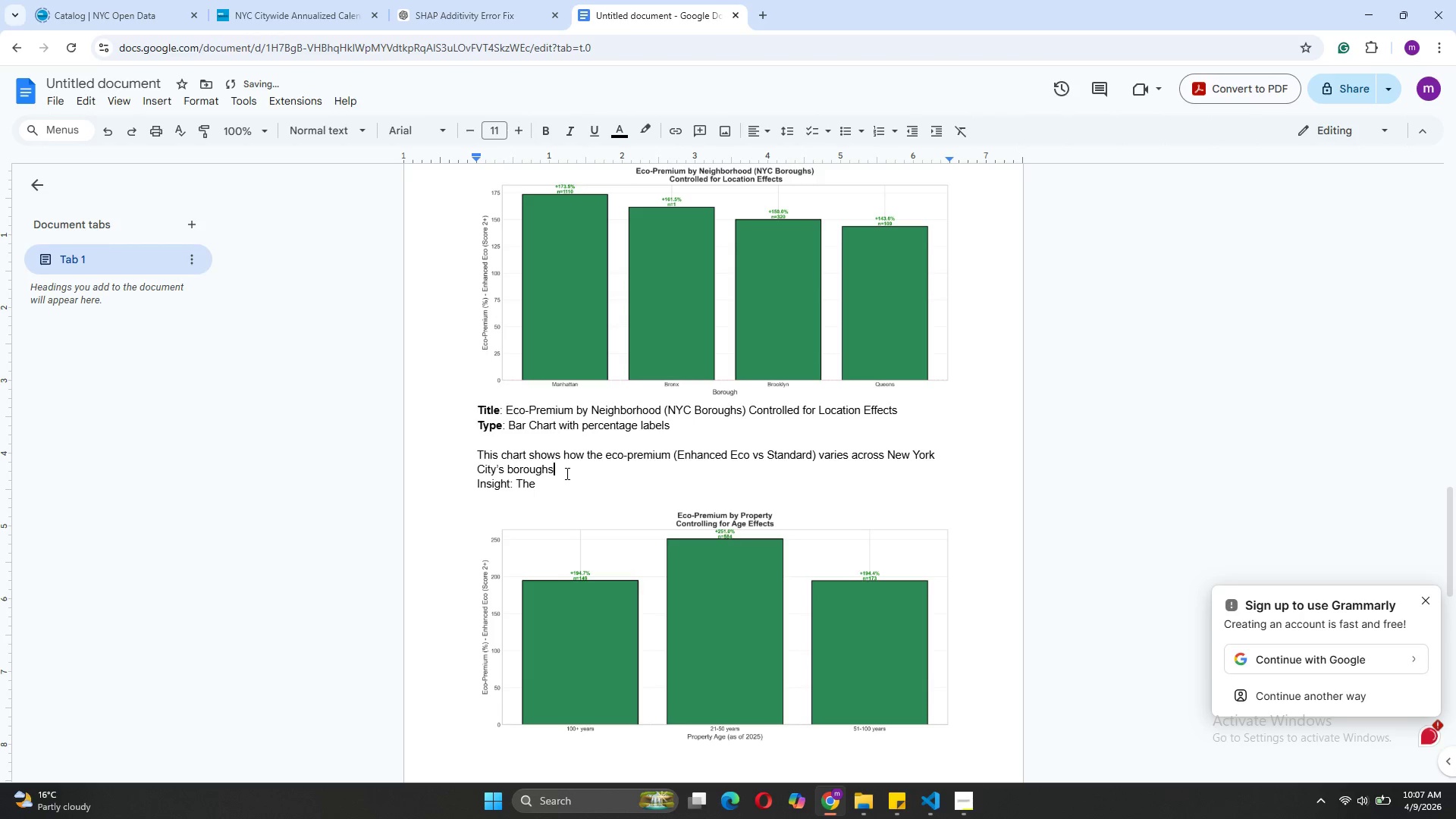 
key(Period)
 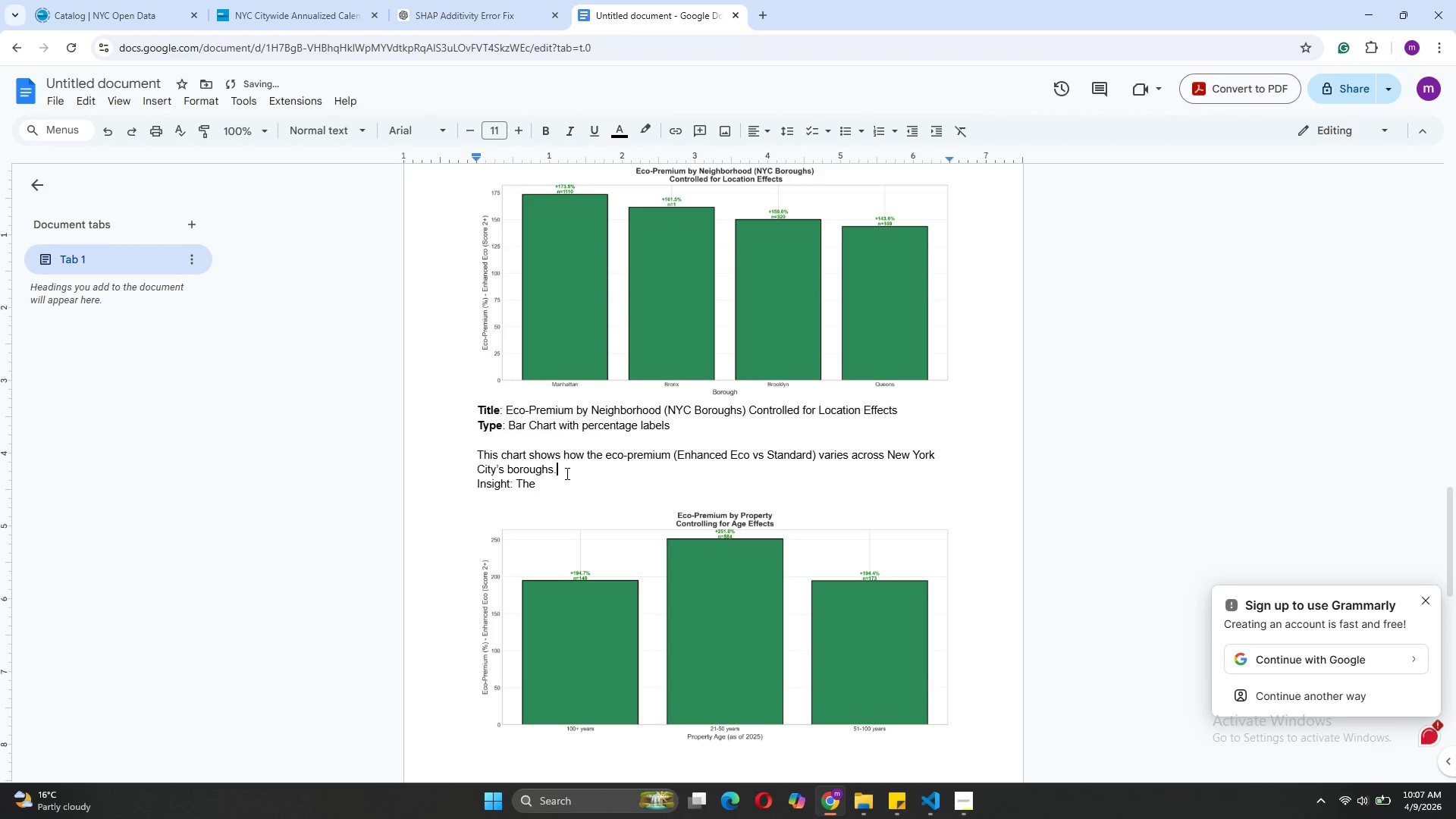 
key(Enter)
 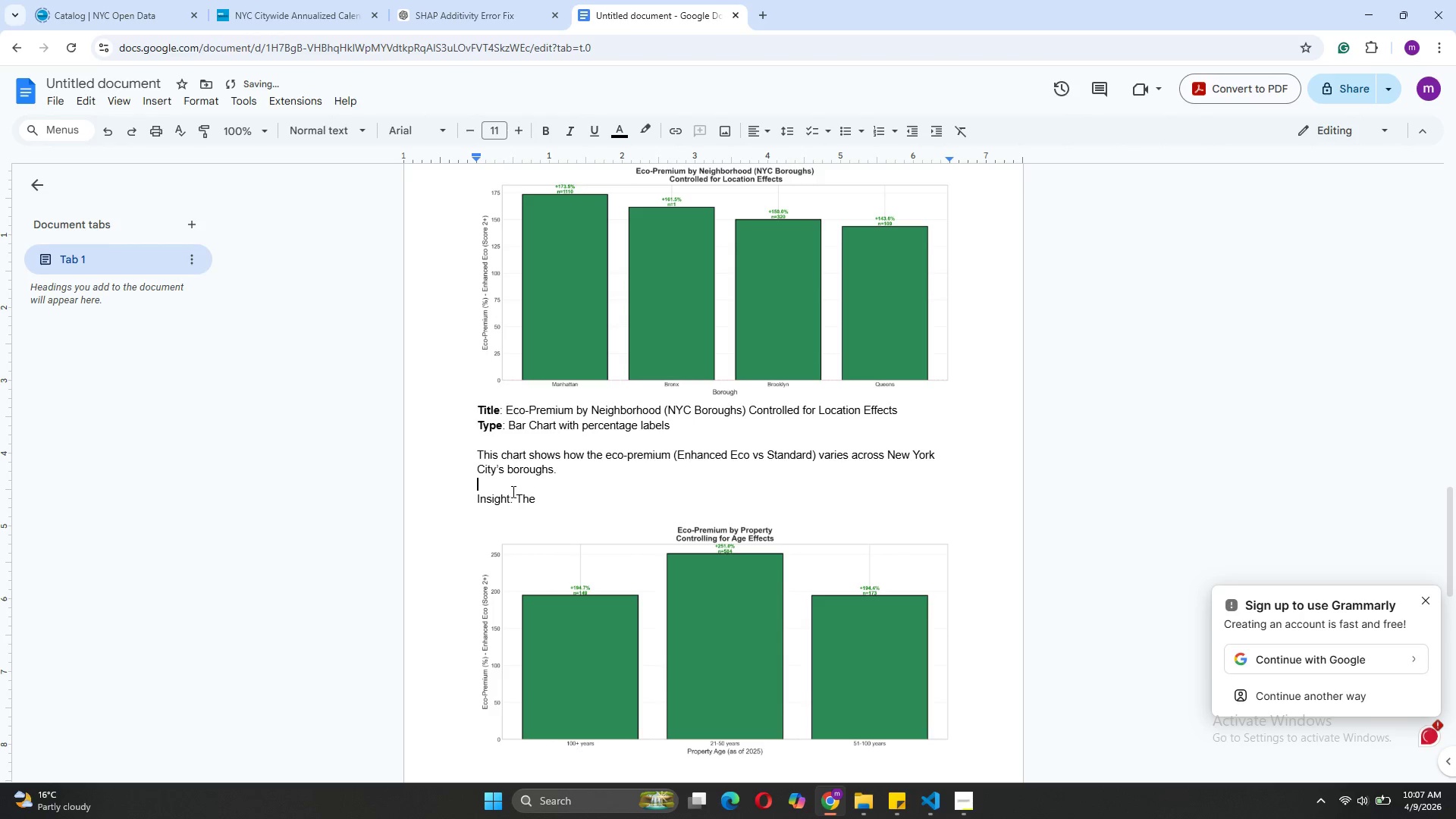 
left_click_drag(start_coordinate=[510, 497], to_coordinate=[475, 497])
 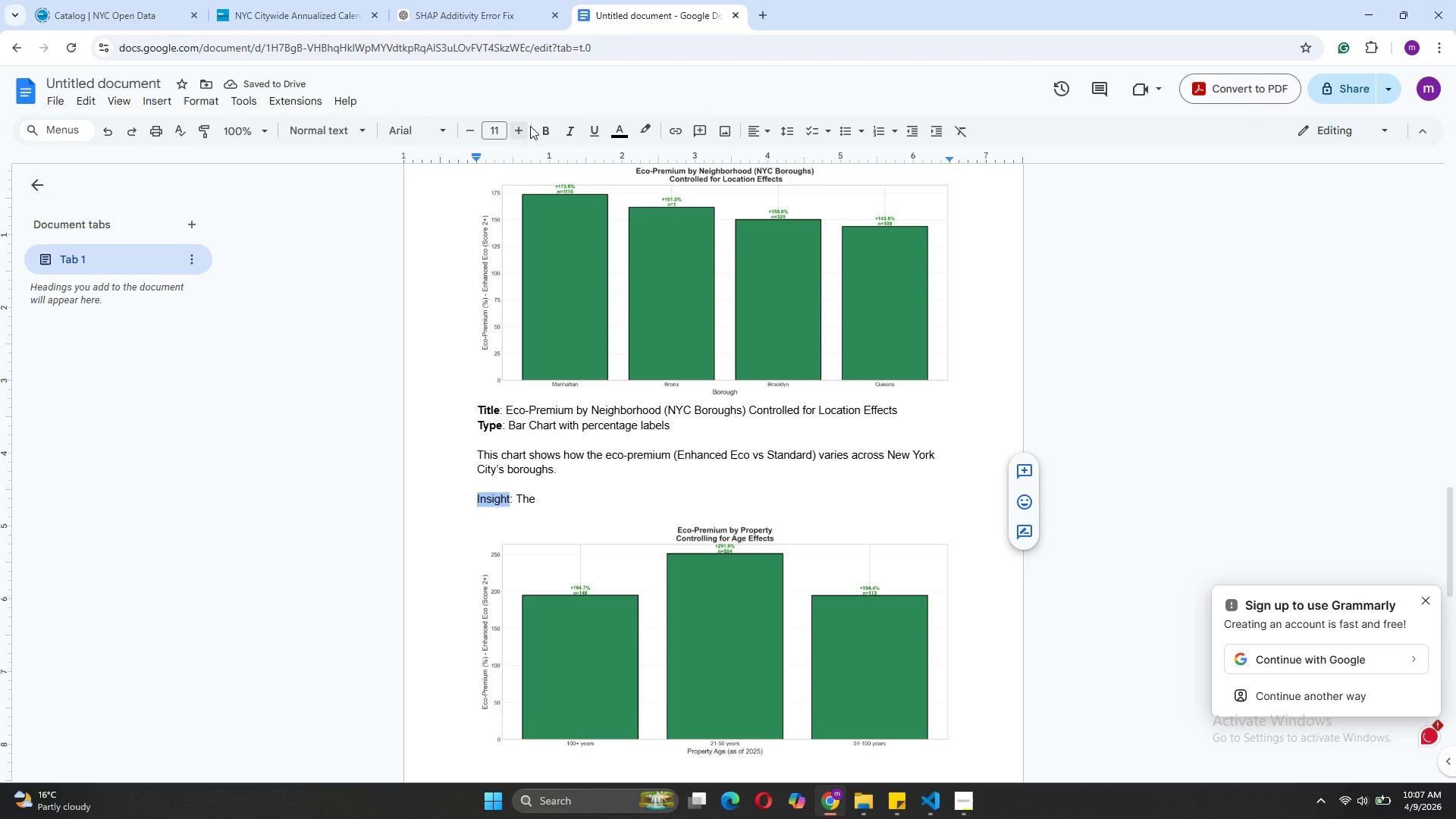 
left_click([544, 128])
 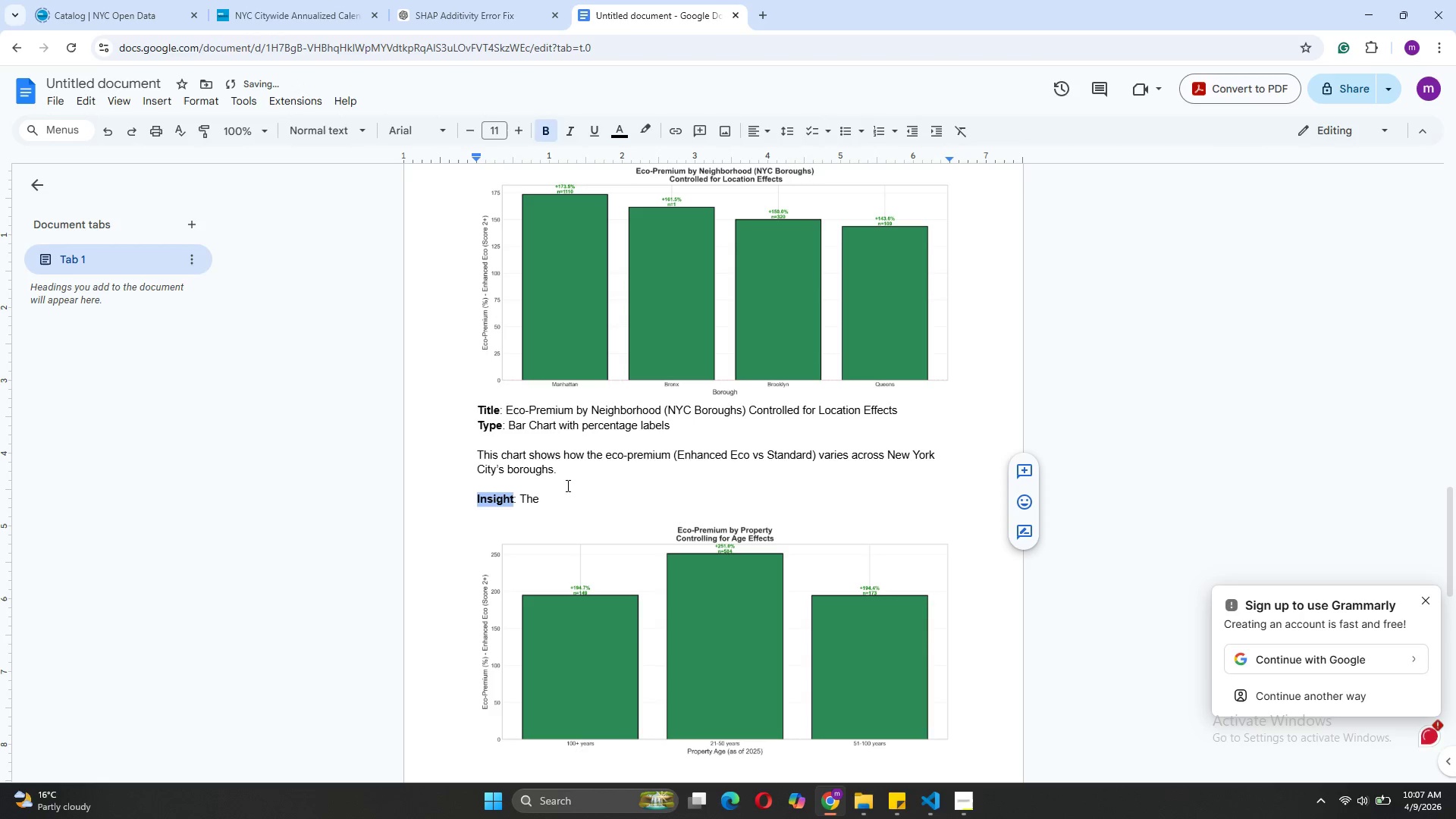 
left_click([550, 497])
 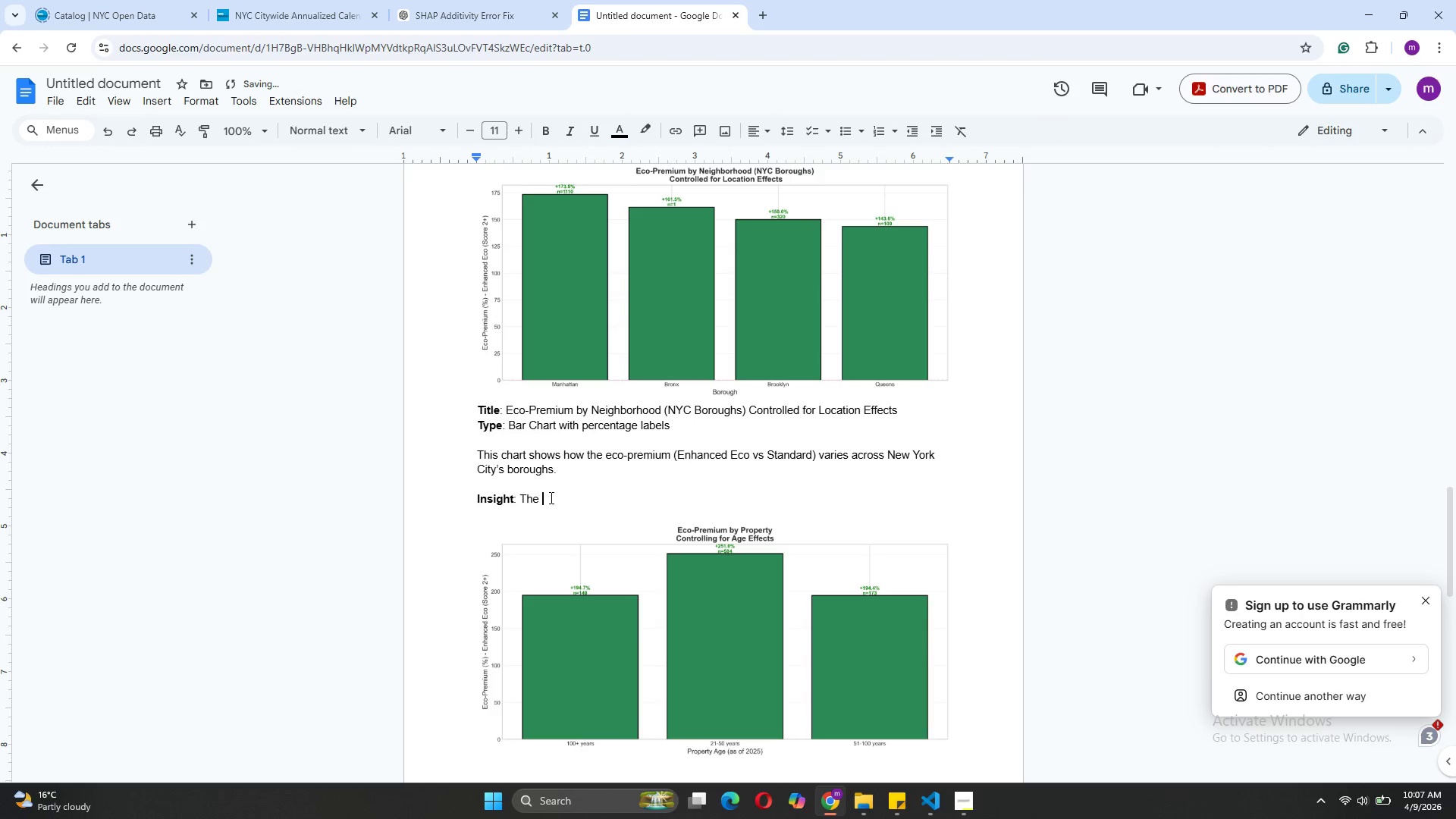 
type(eco-premium is highly location dependant. Manhattan buyers pay the biggest)
 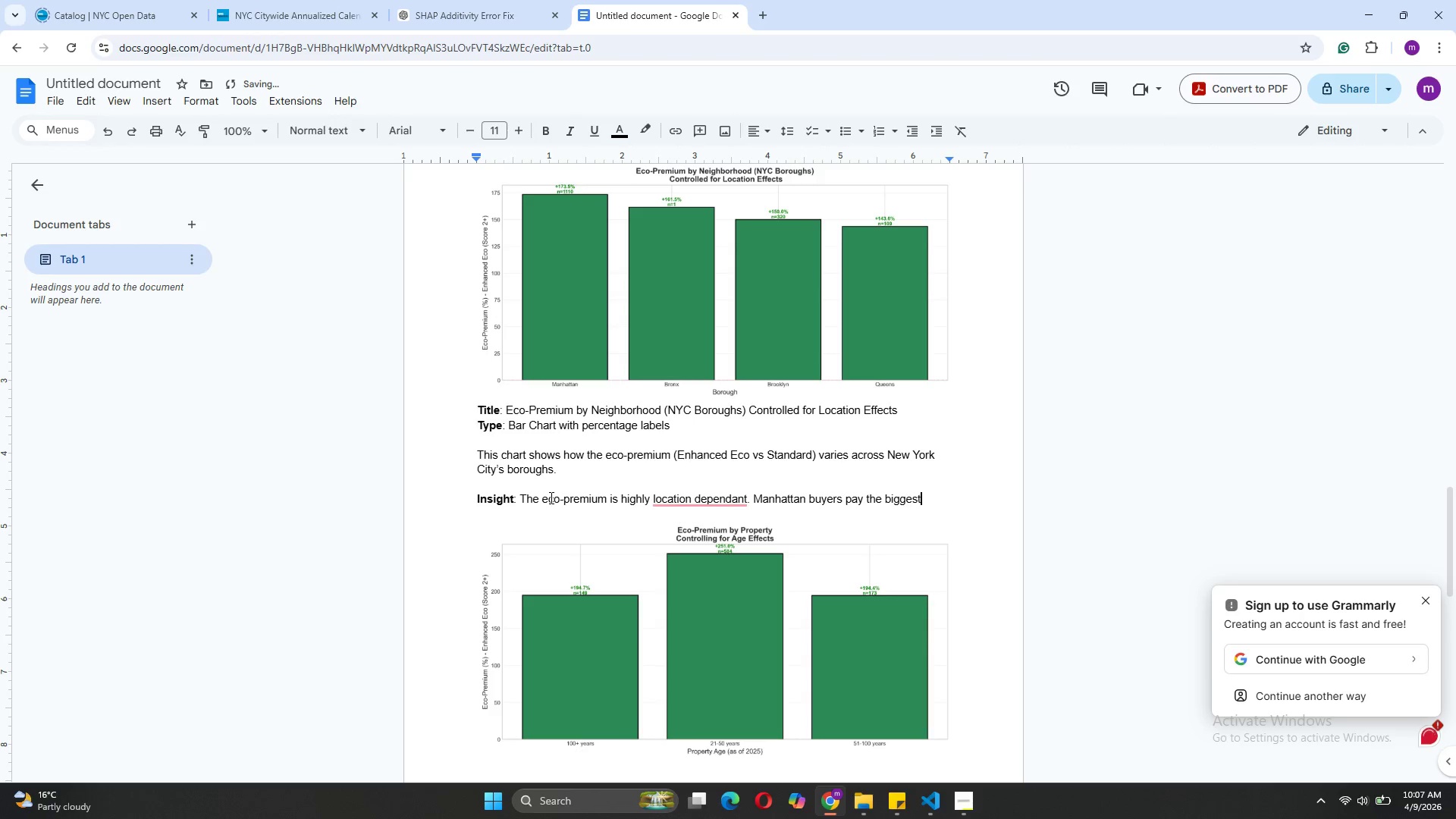 
mouse_move([716, 488])
 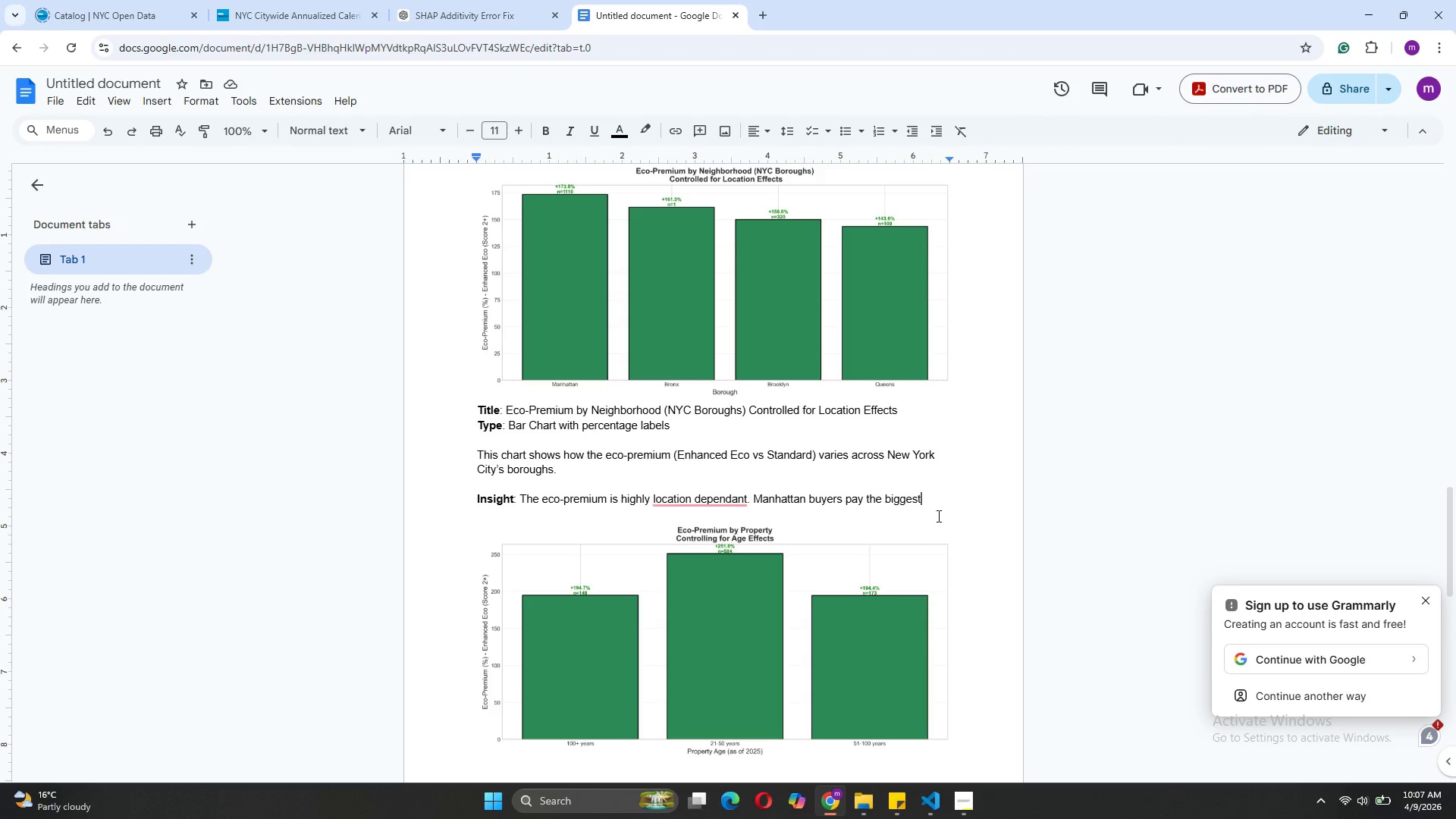 
wait(12.52)
 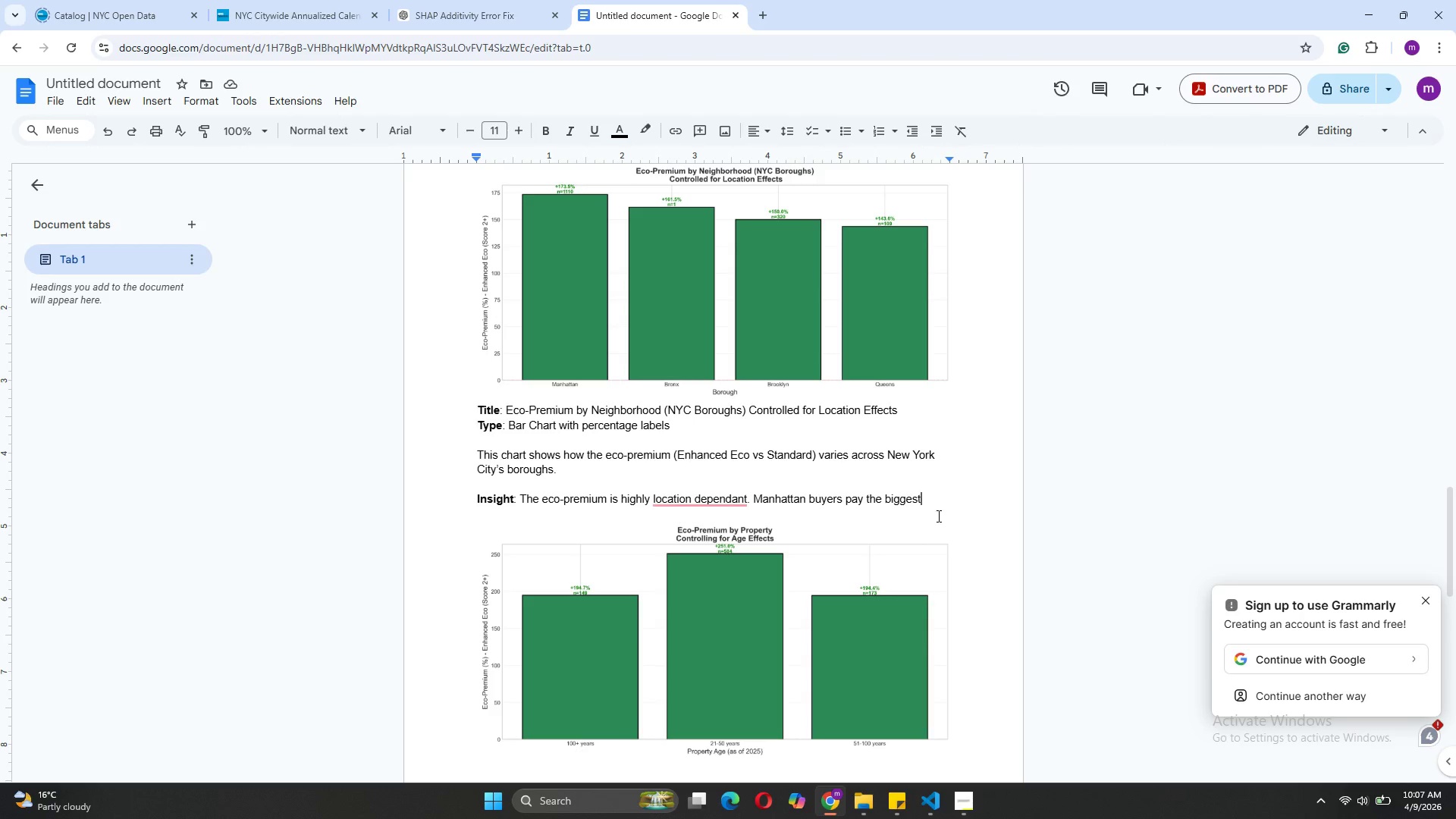 
type( premium for eco-features, while outer boroughs show little to no premium. t)
key(Backspace)
type(This makes sense:)
 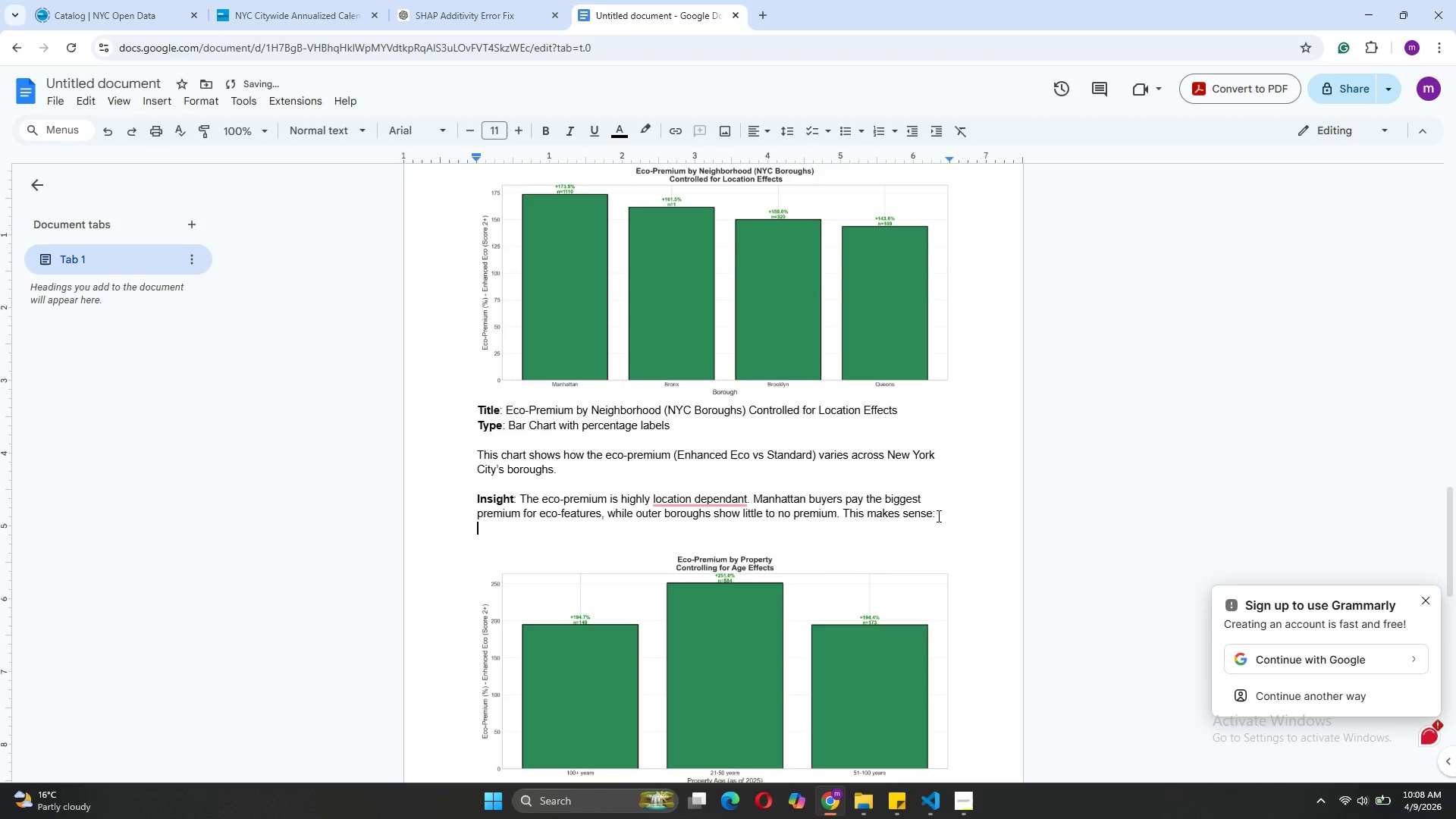 
 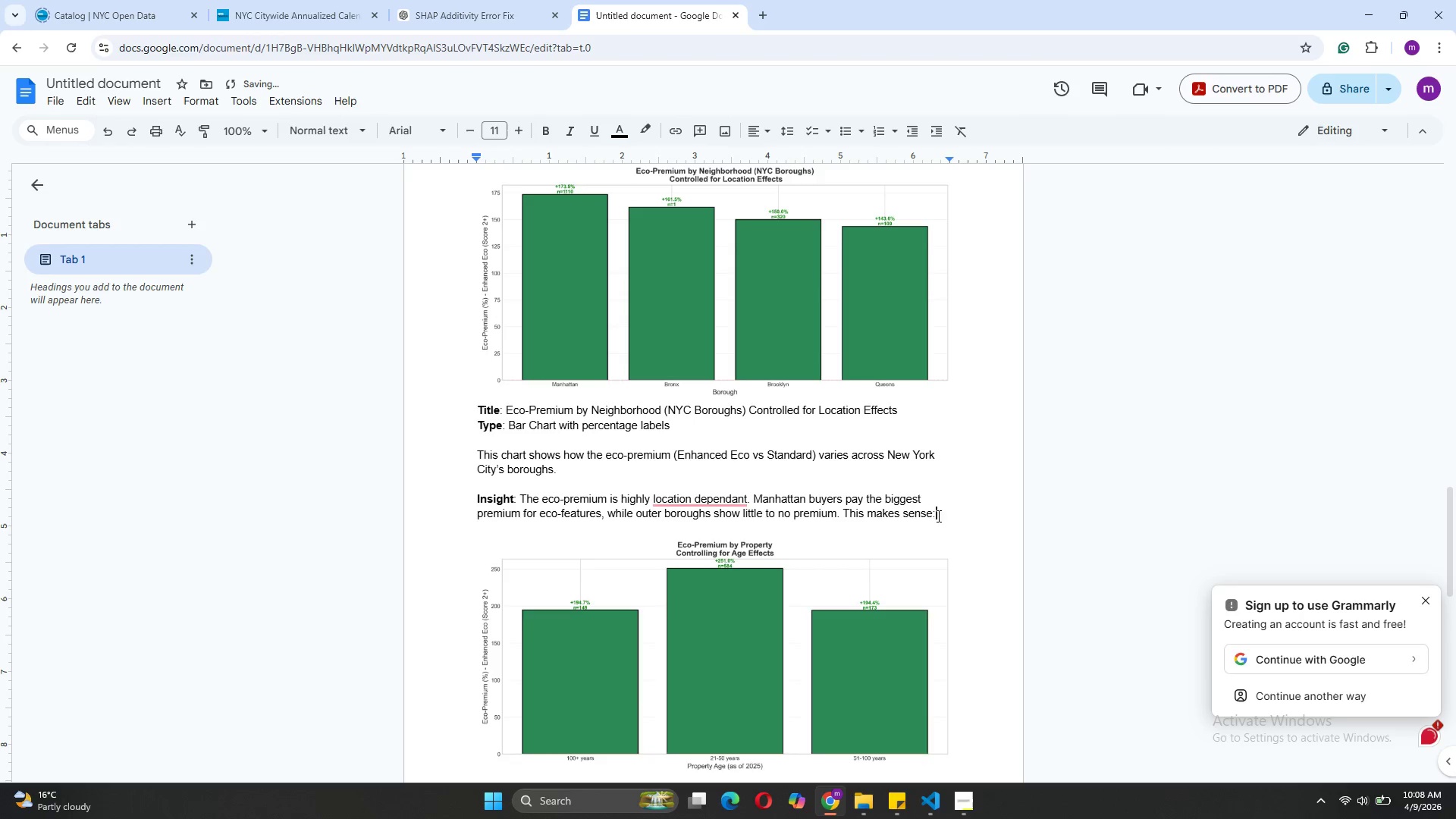 
key(Enter)
 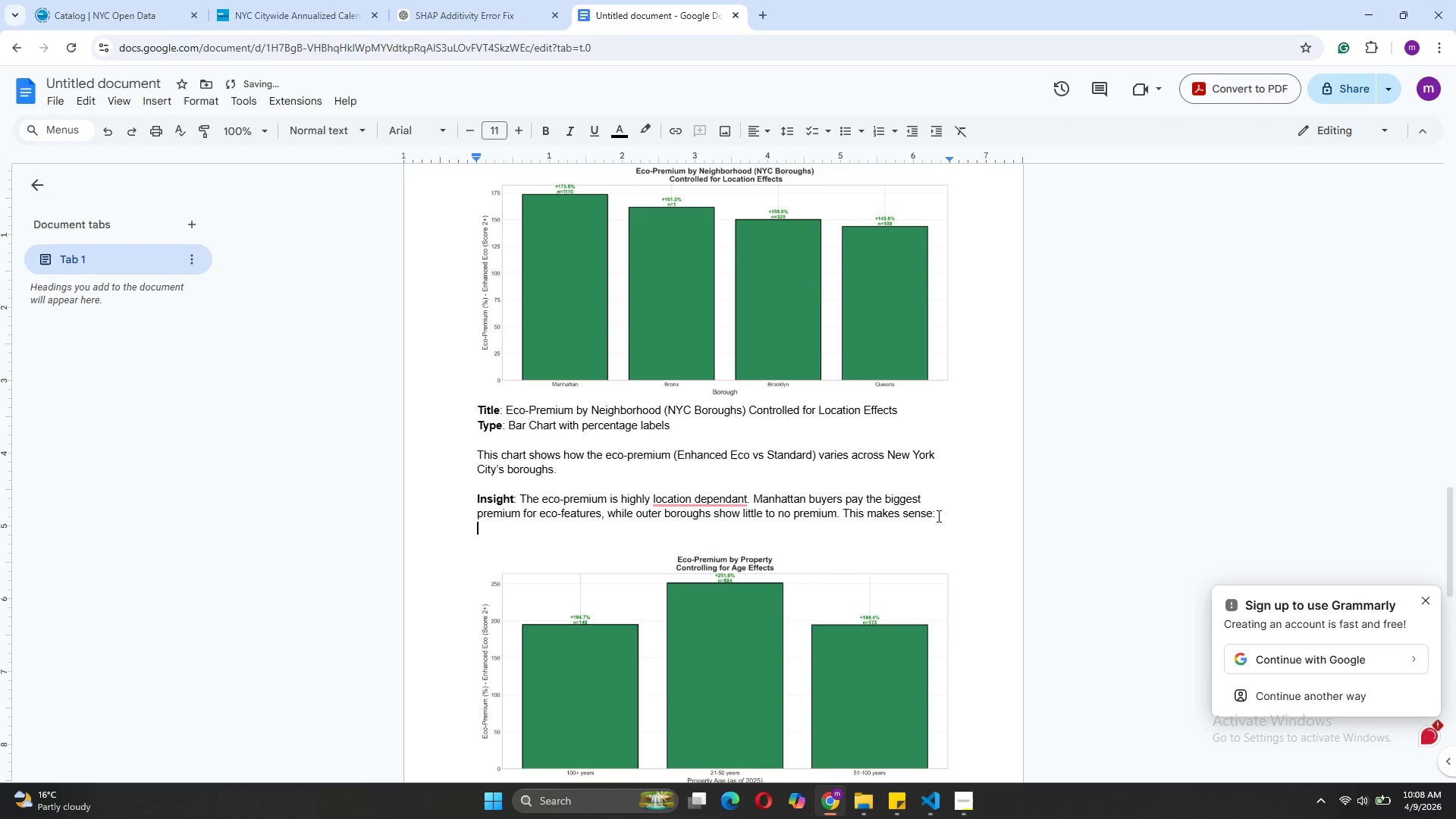 
type(sustainability is most valued in dense.)
key(Backspace)
type(, high-cost, amenity-rich urban centers.)
 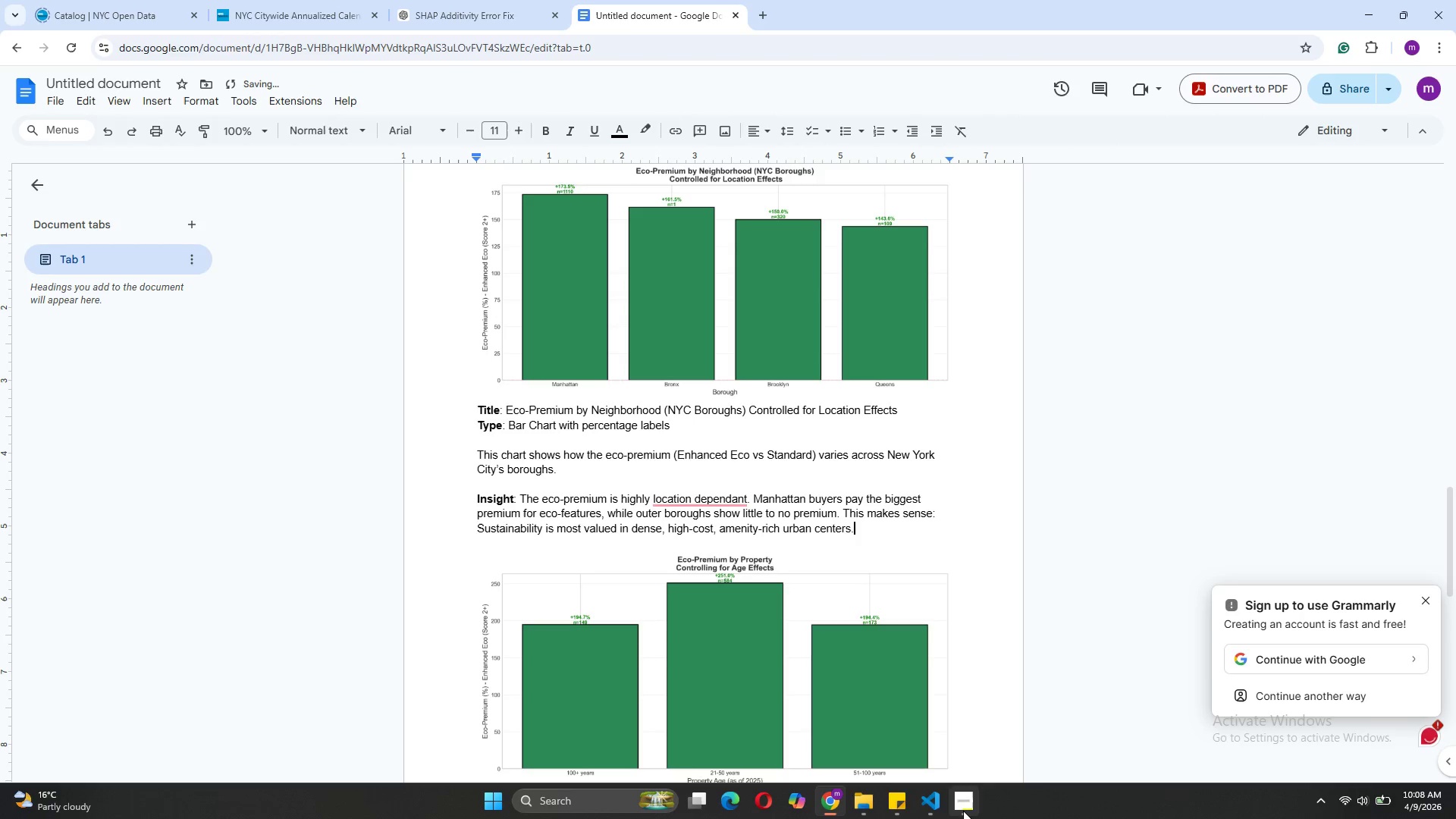 
left_click([963, 811])